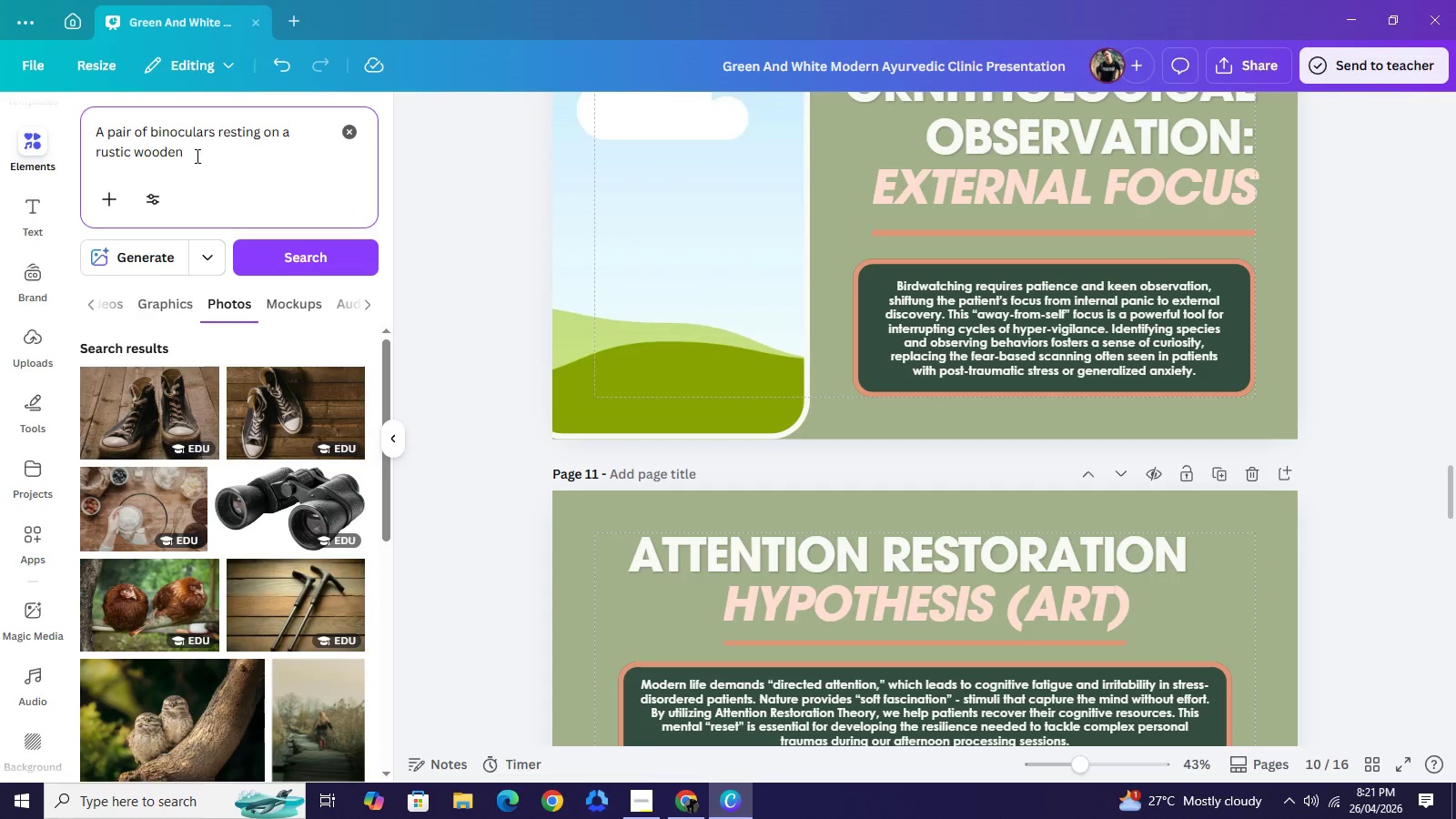 
left_click_drag(start_coordinate=[208, 158], to_coordinate=[87, 157])
 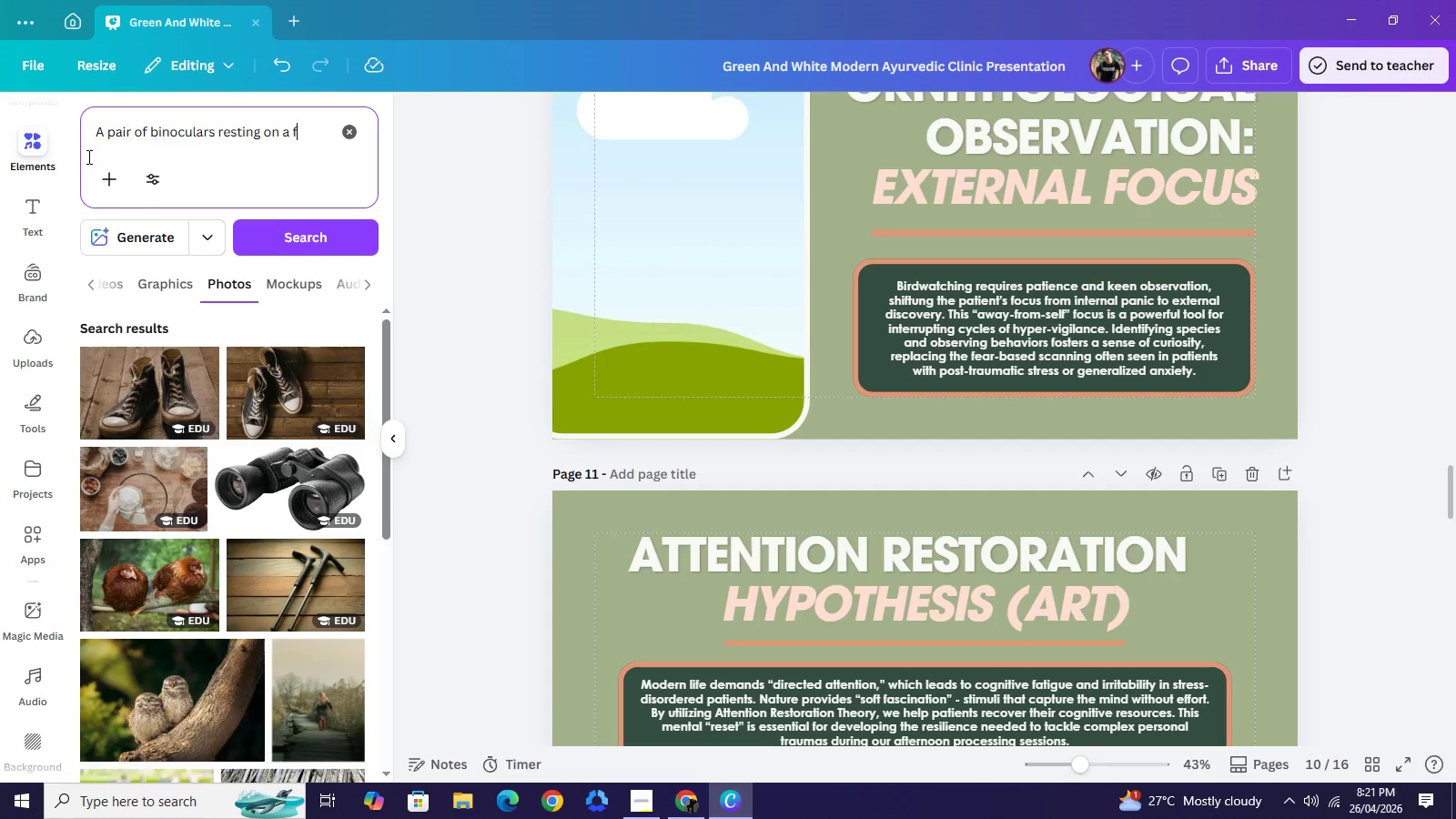 
type(forest)
 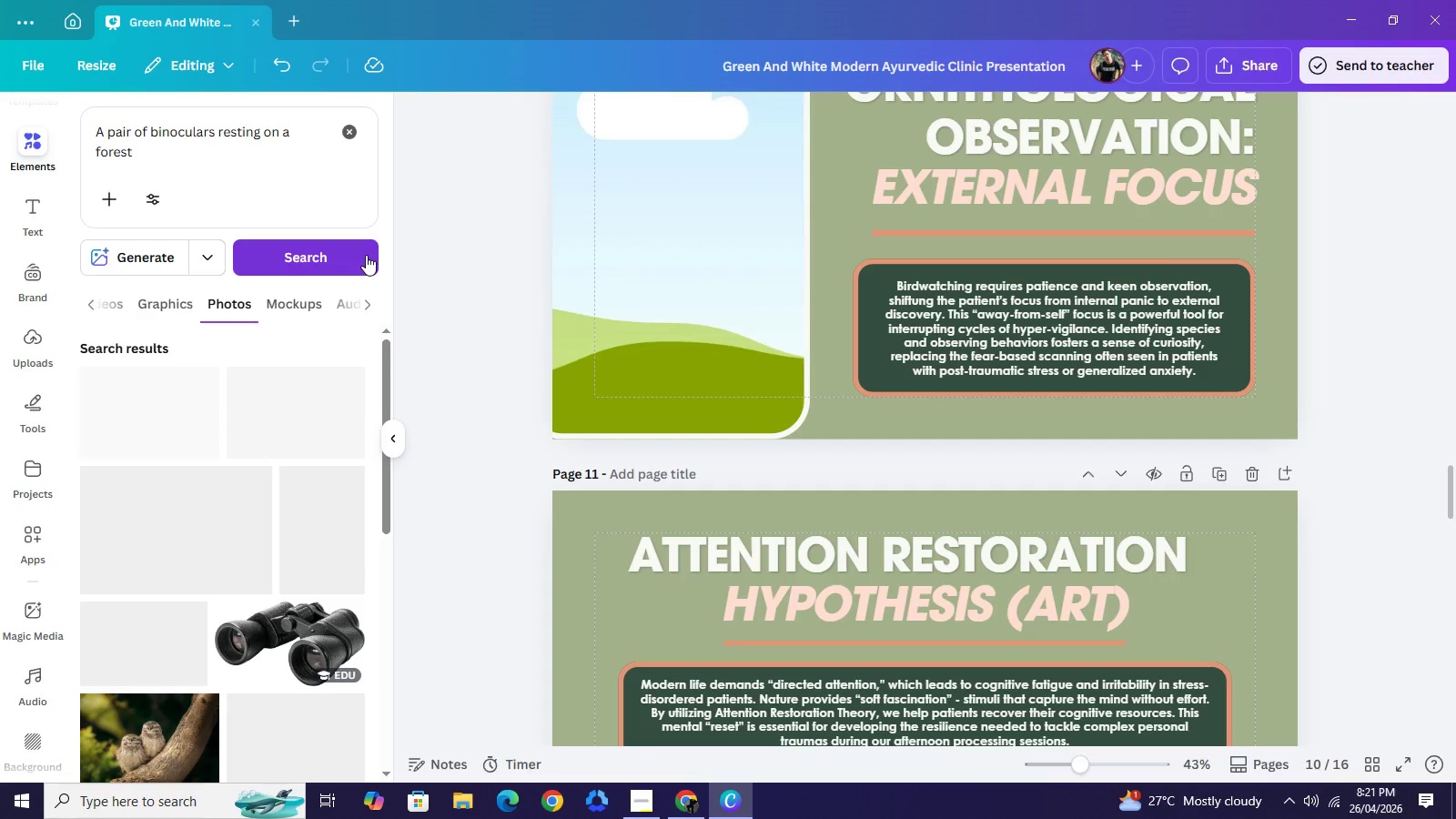 
wait(8.58)
 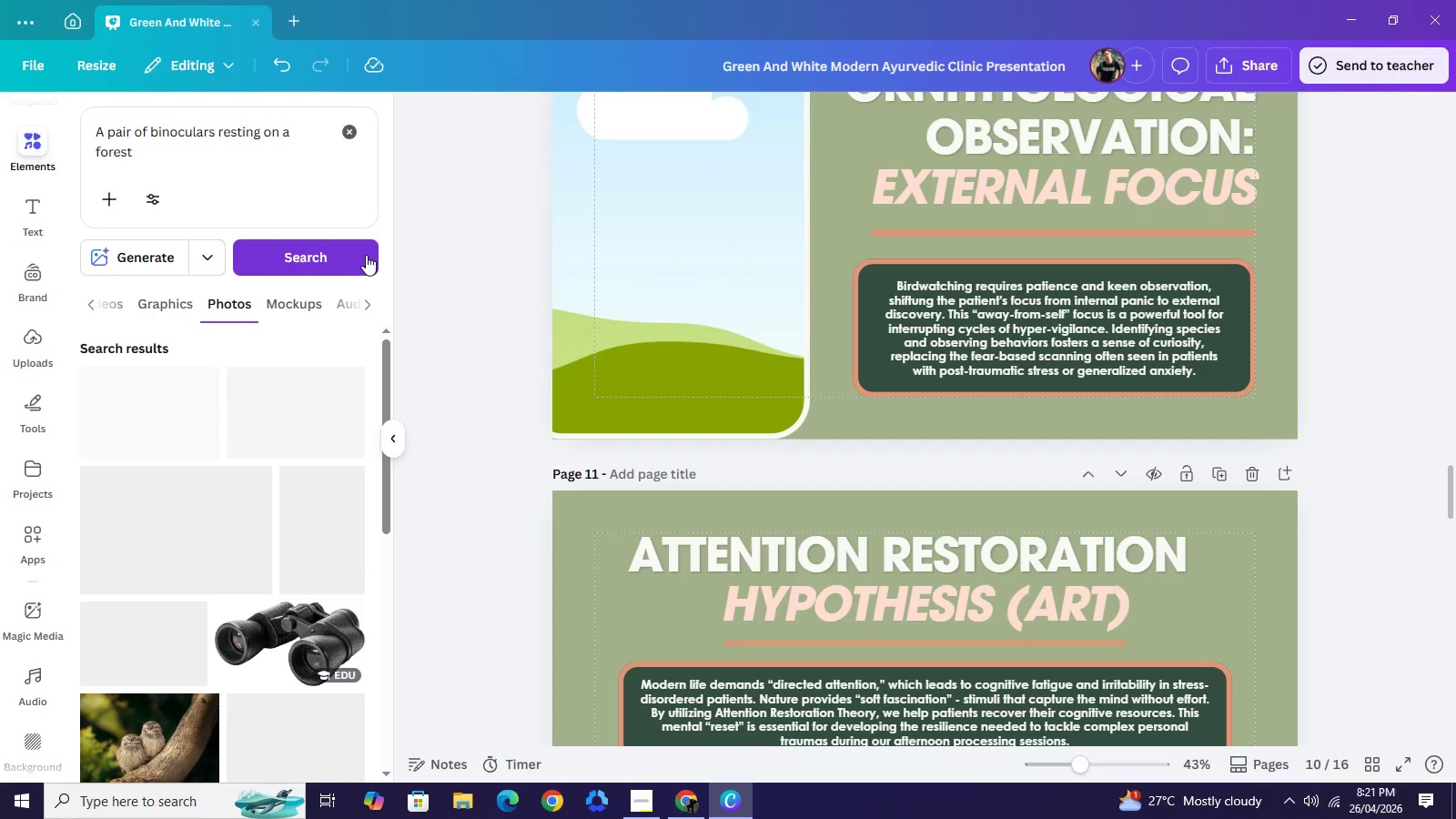 
scroll: coordinate [312, 442], scroll_direction: down, amount: 6.0
 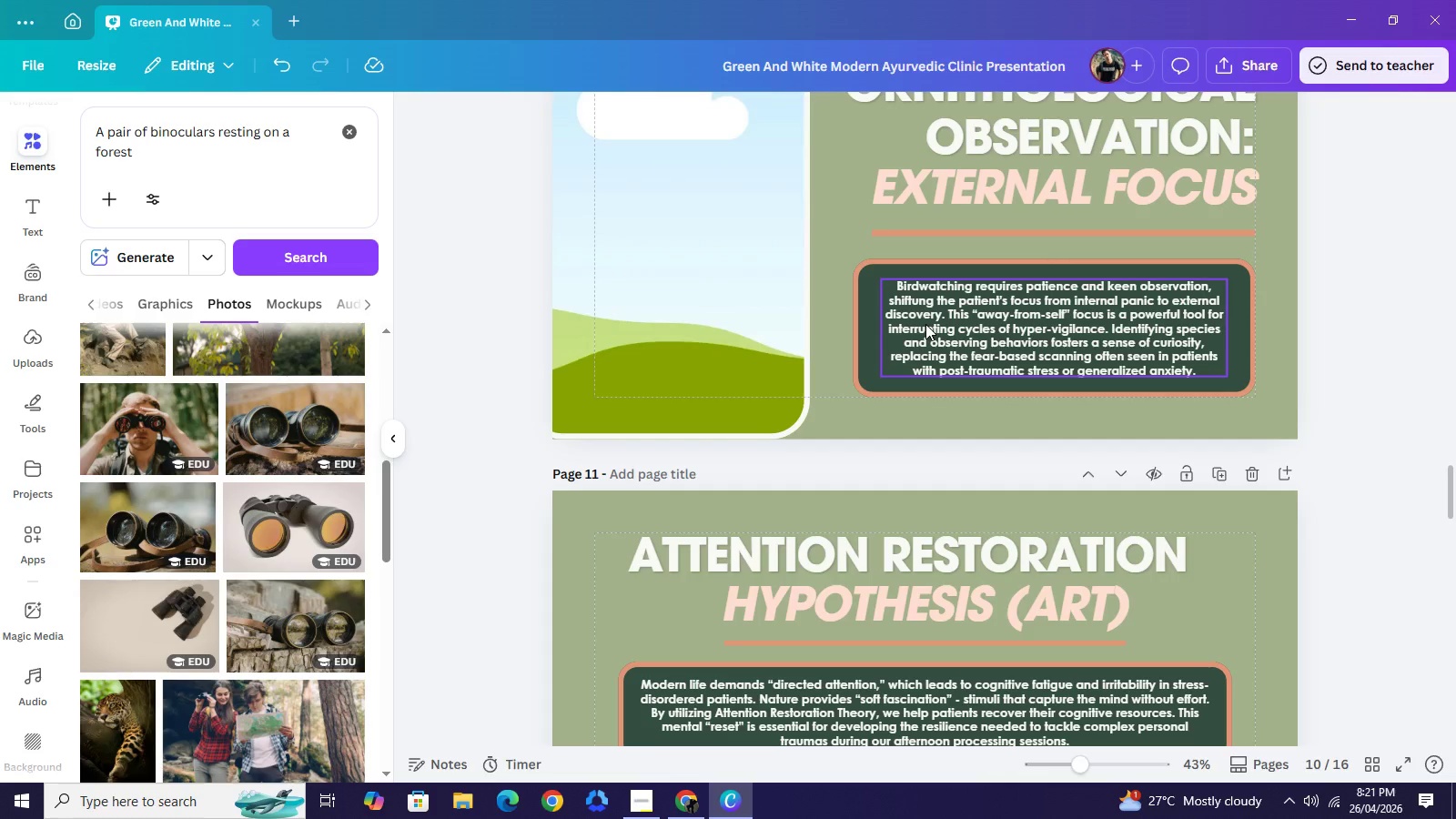 
wait(5.36)
 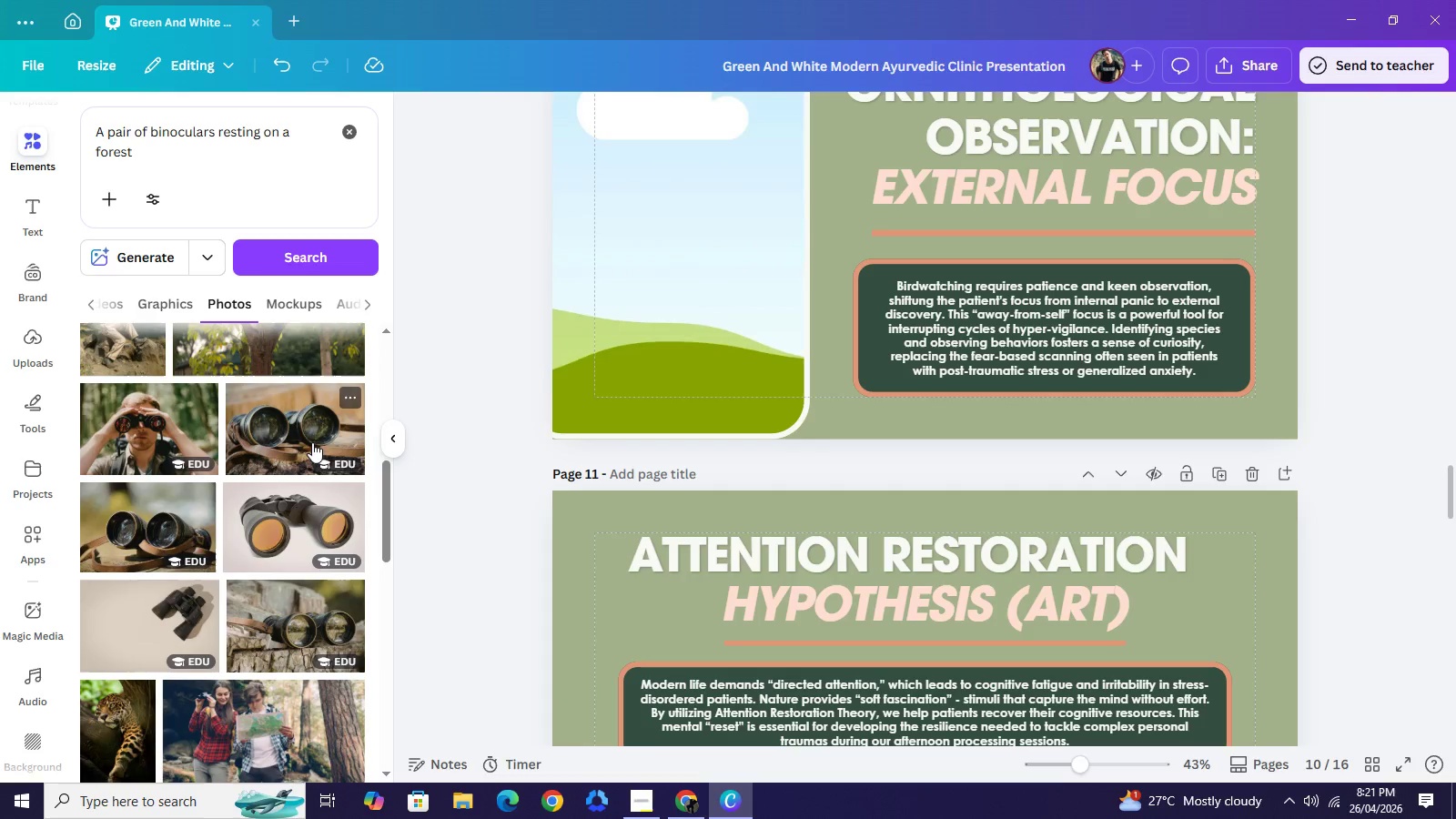 
scroll: coordinate [925, 324], scroll_direction: up, amount: 1.0
 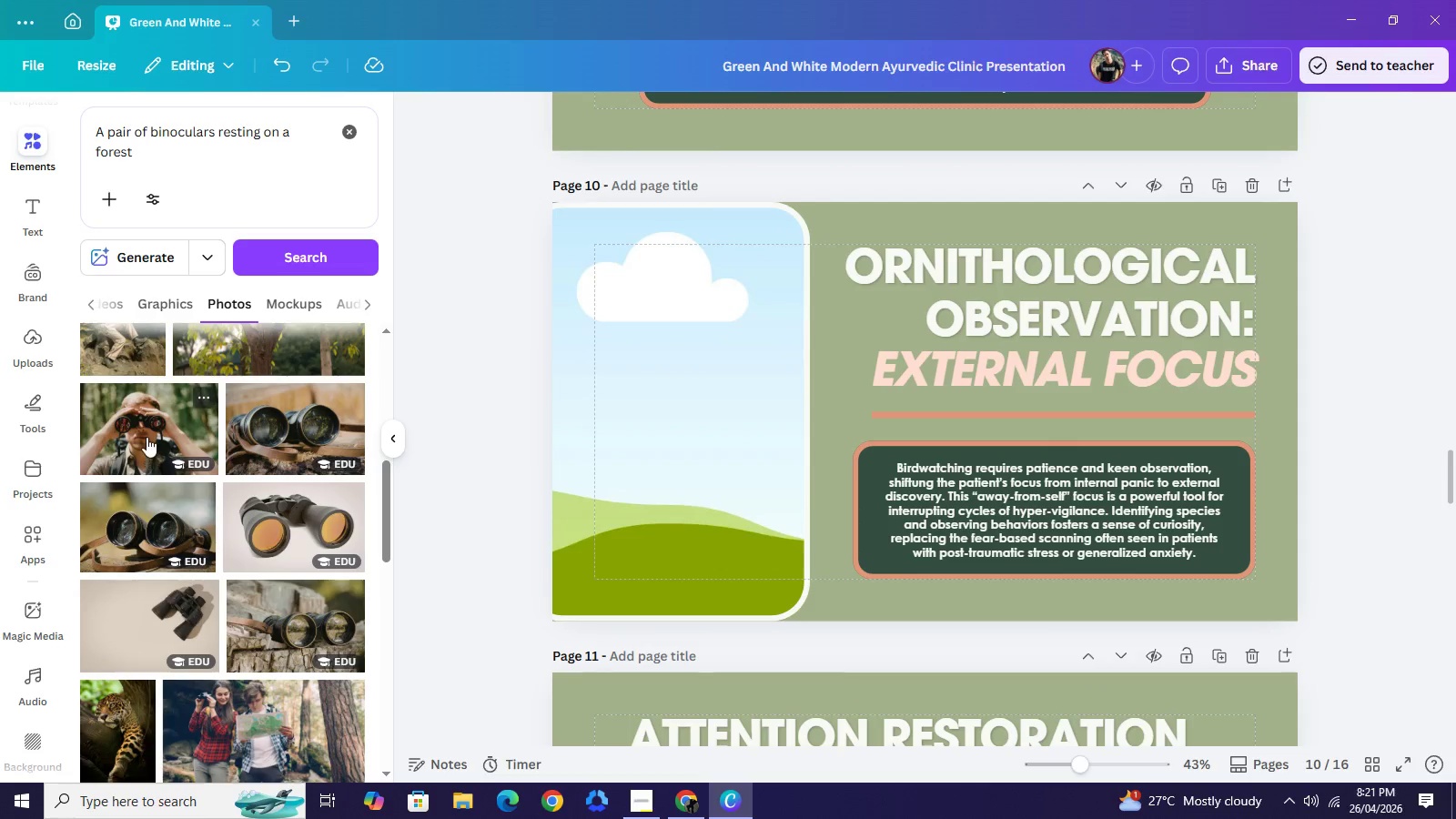 
left_click([147, 436])
 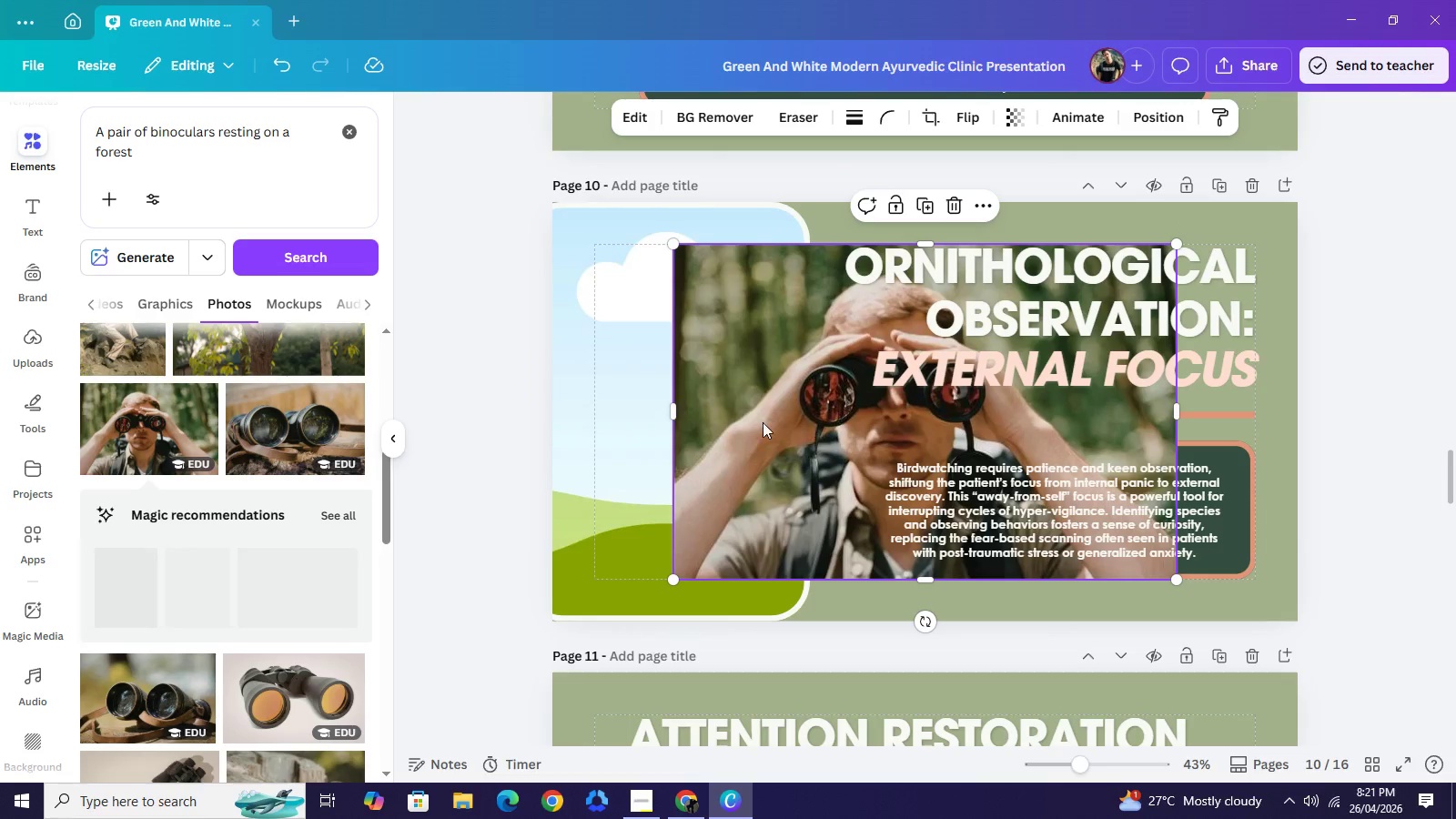 
left_click_drag(start_coordinate=[819, 422], to_coordinate=[724, 418])
 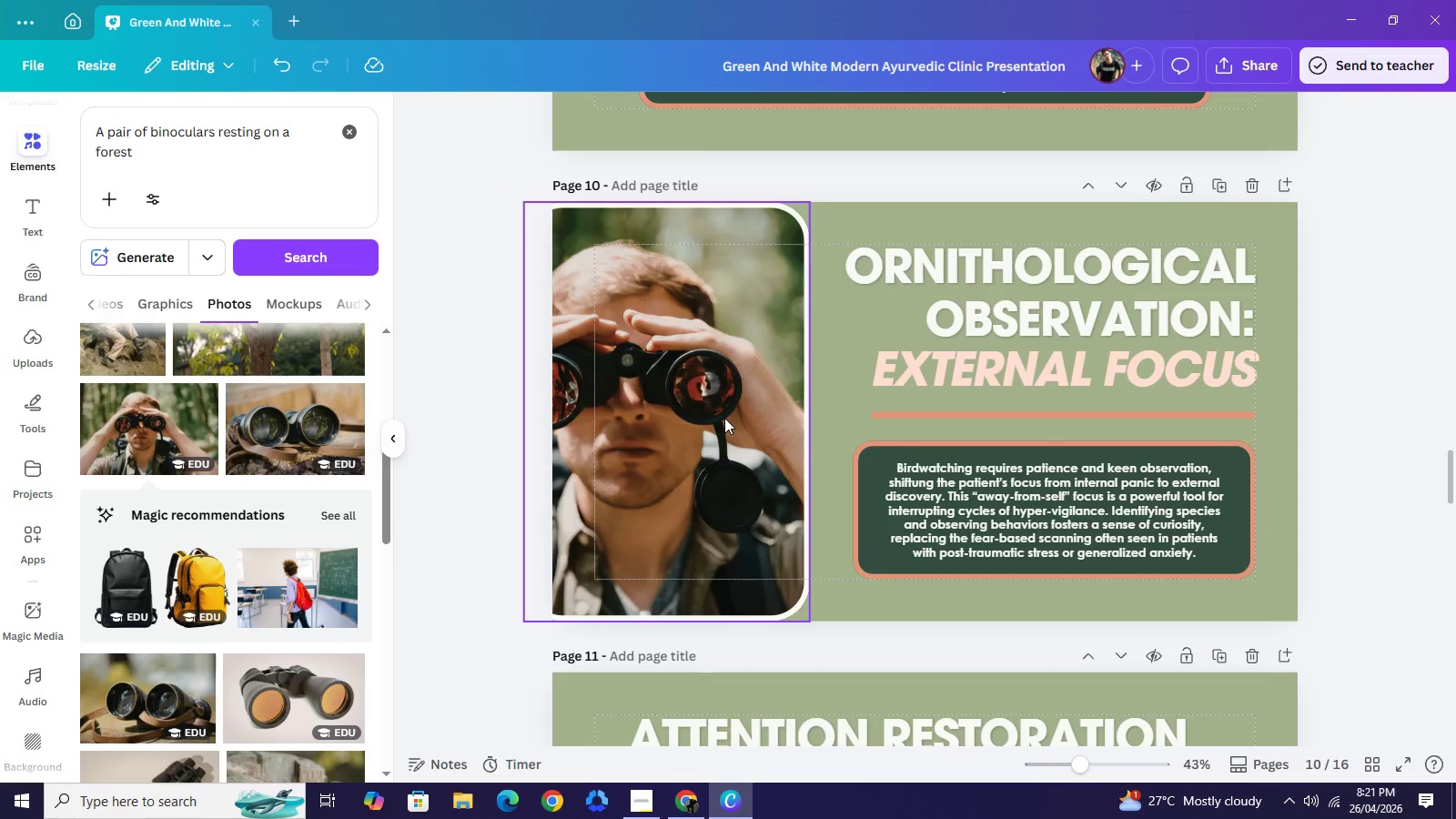 
left_click([724, 418])
 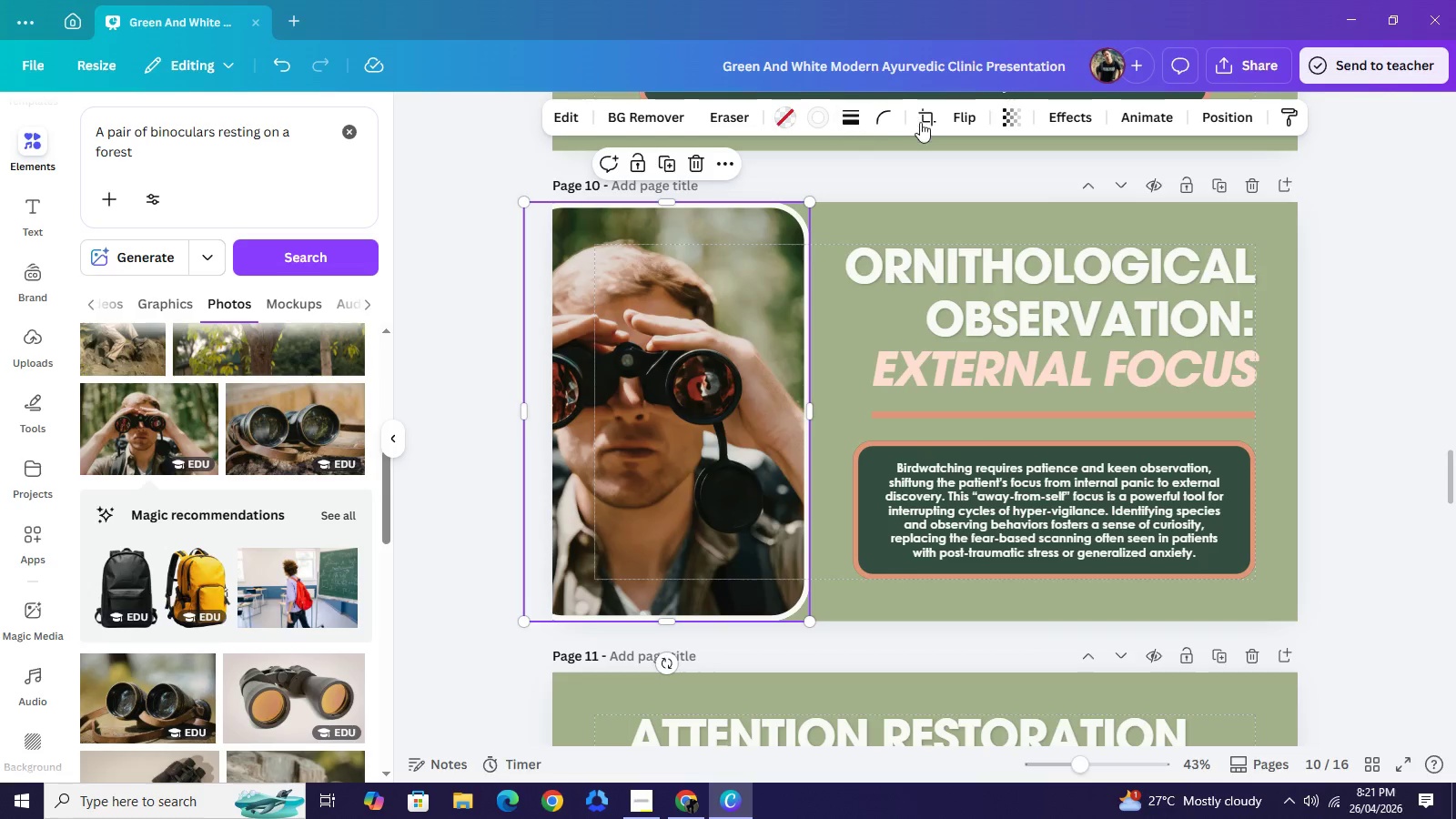 
left_click([922, 122])
 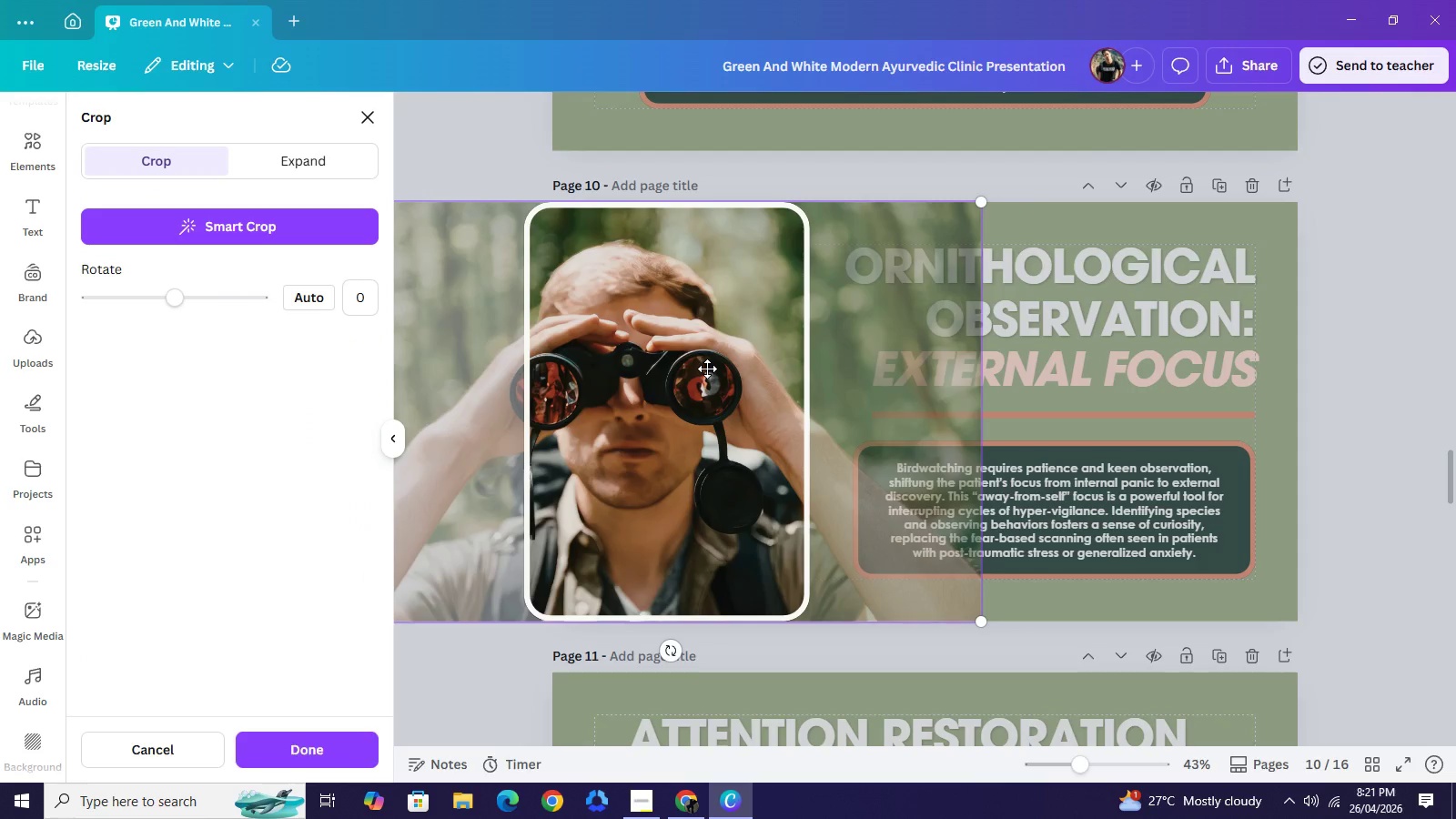 
left_click_drag(start_coordinate=[705, 369], to_coordinate=[768, 366])
 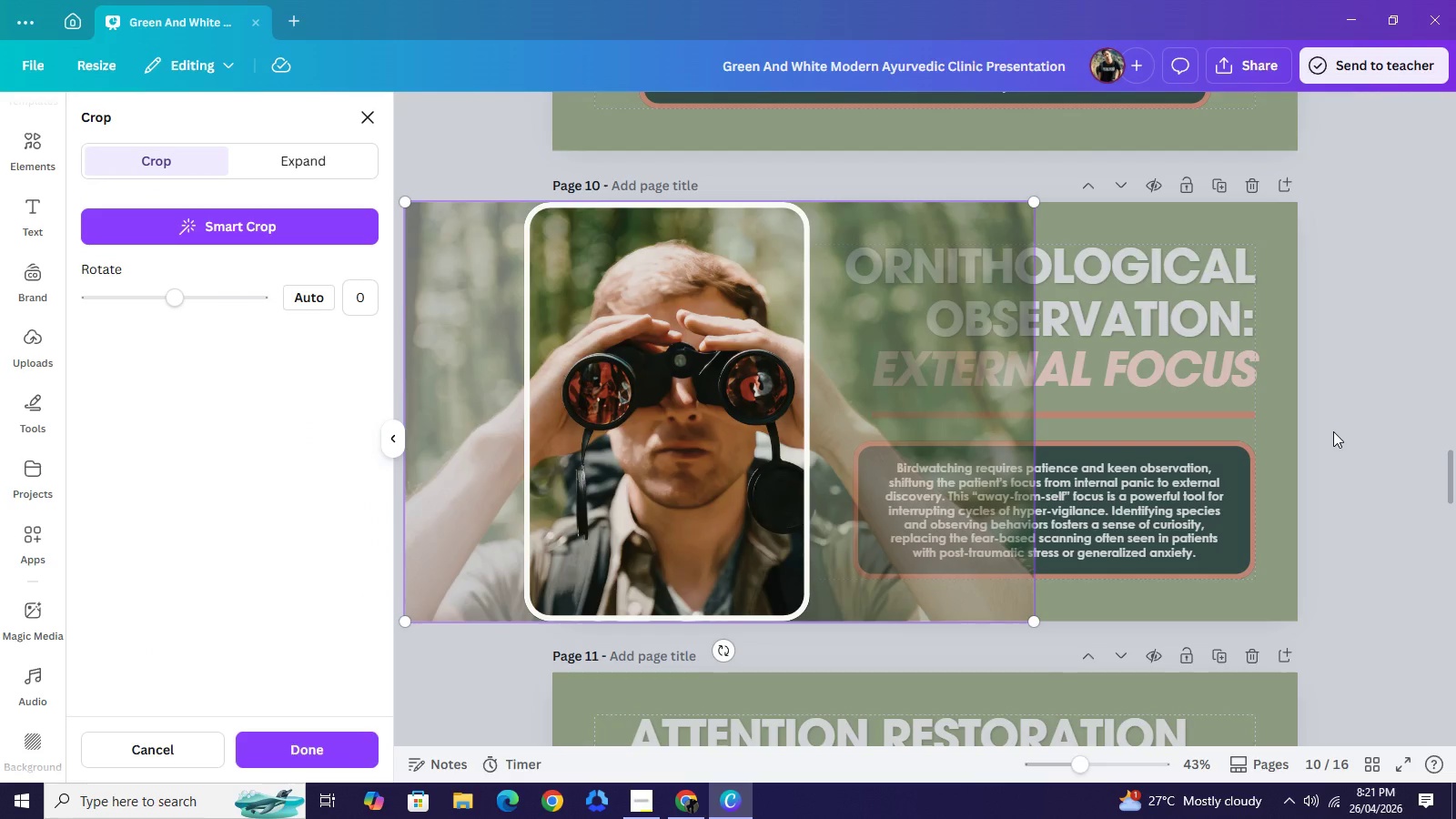 
left_click([1333, 431])
 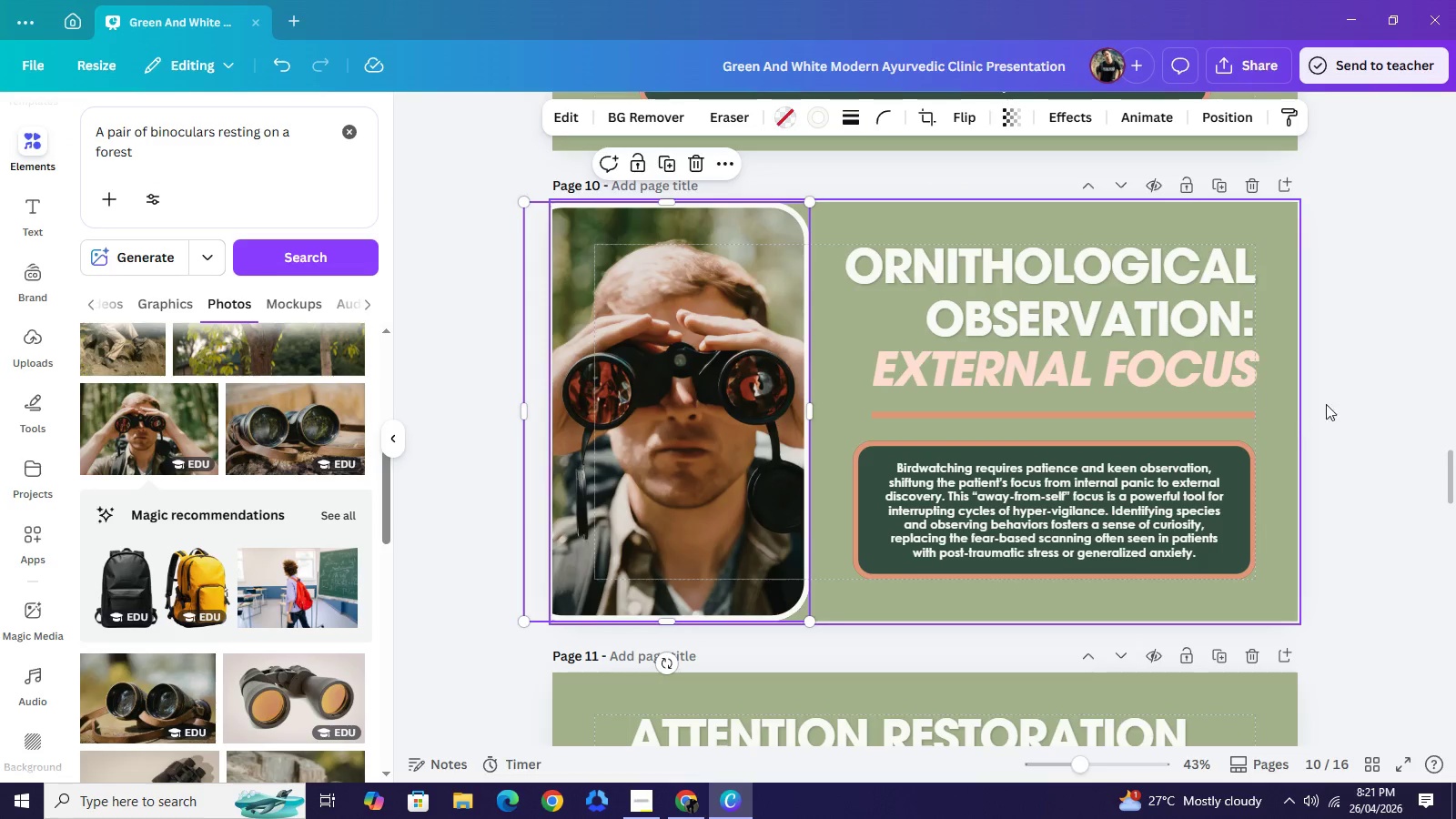 
left_click([1370, 391])
 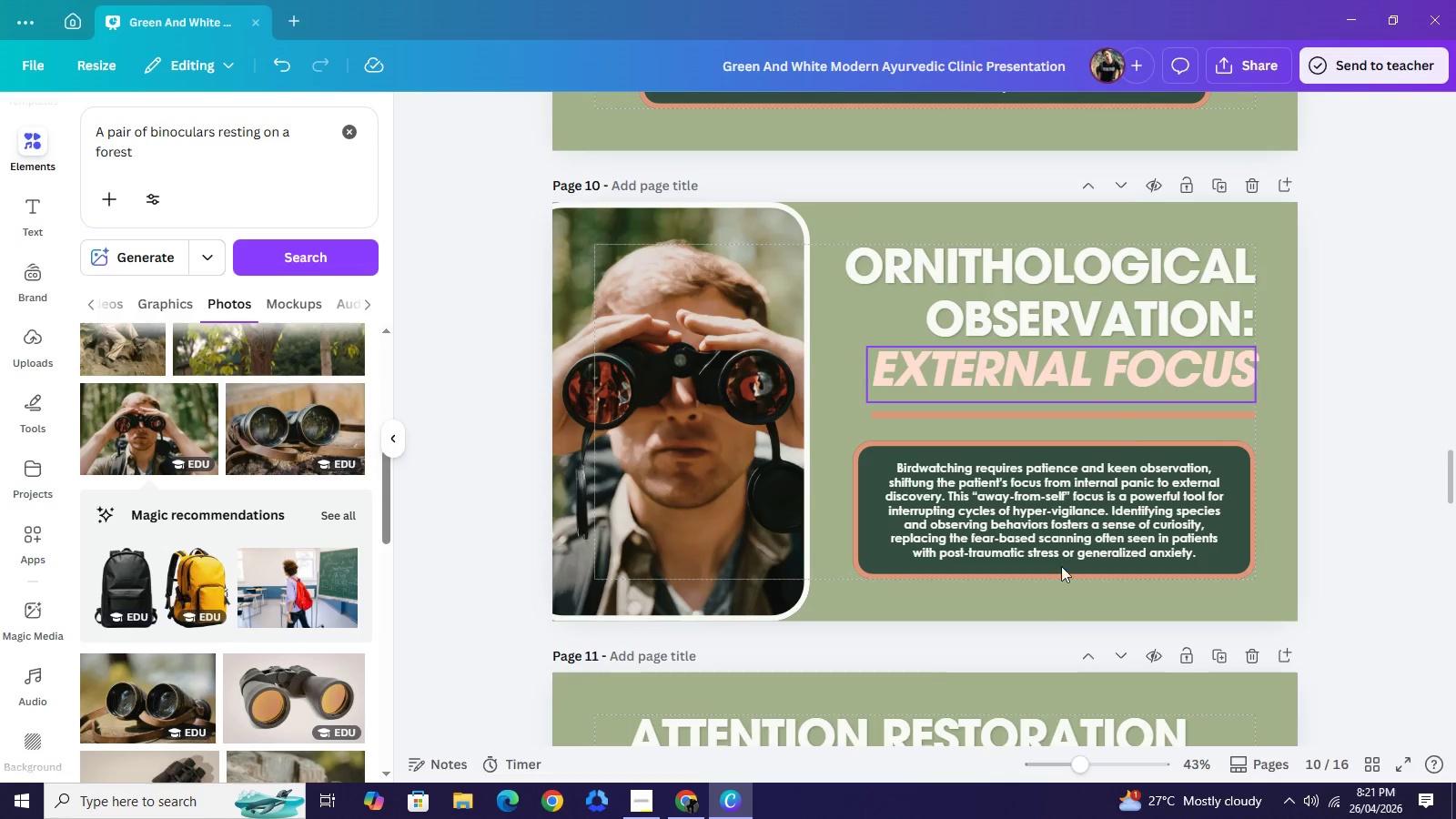 
wait(6.0)
 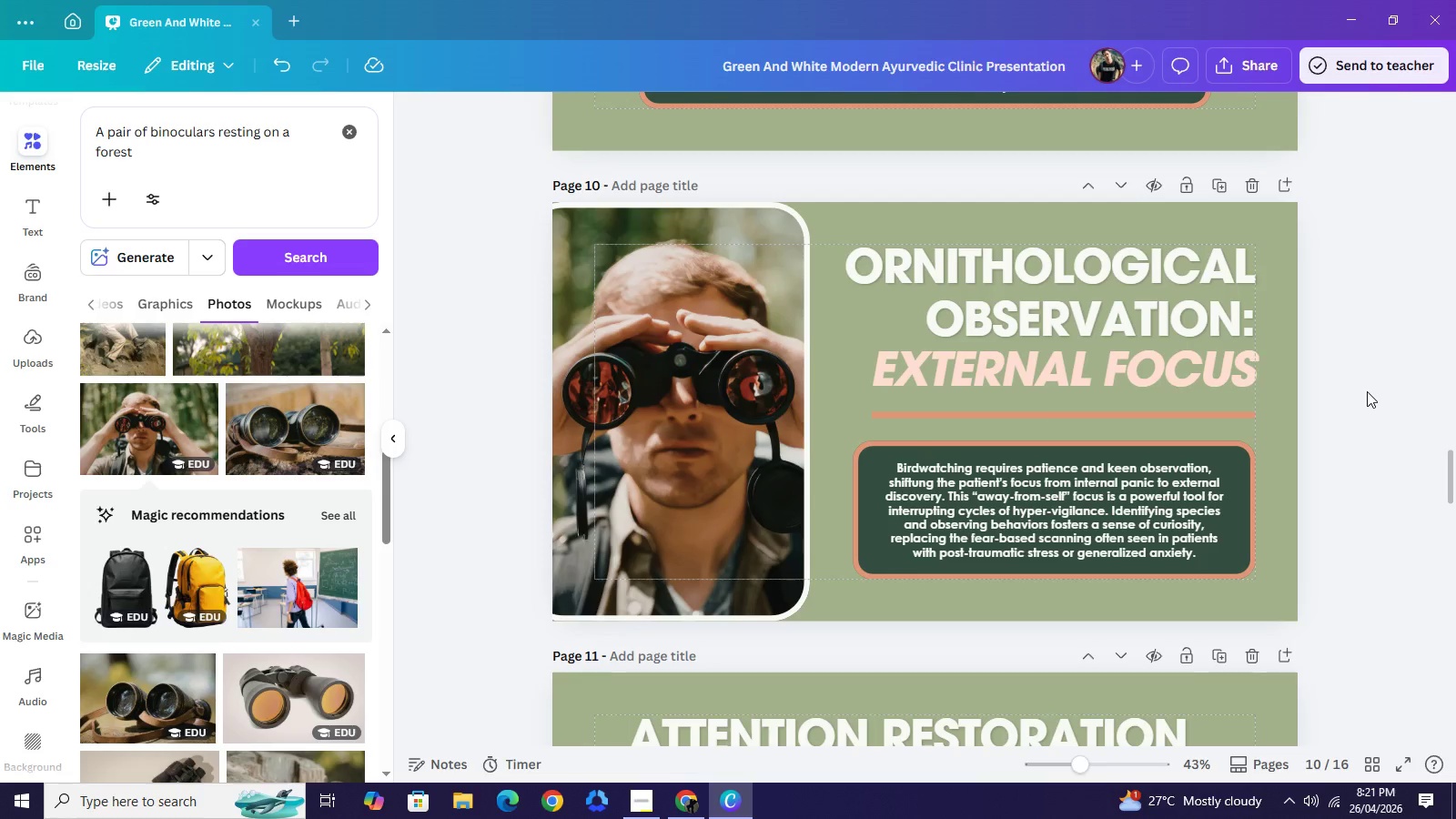 
left_click([652, 806])